 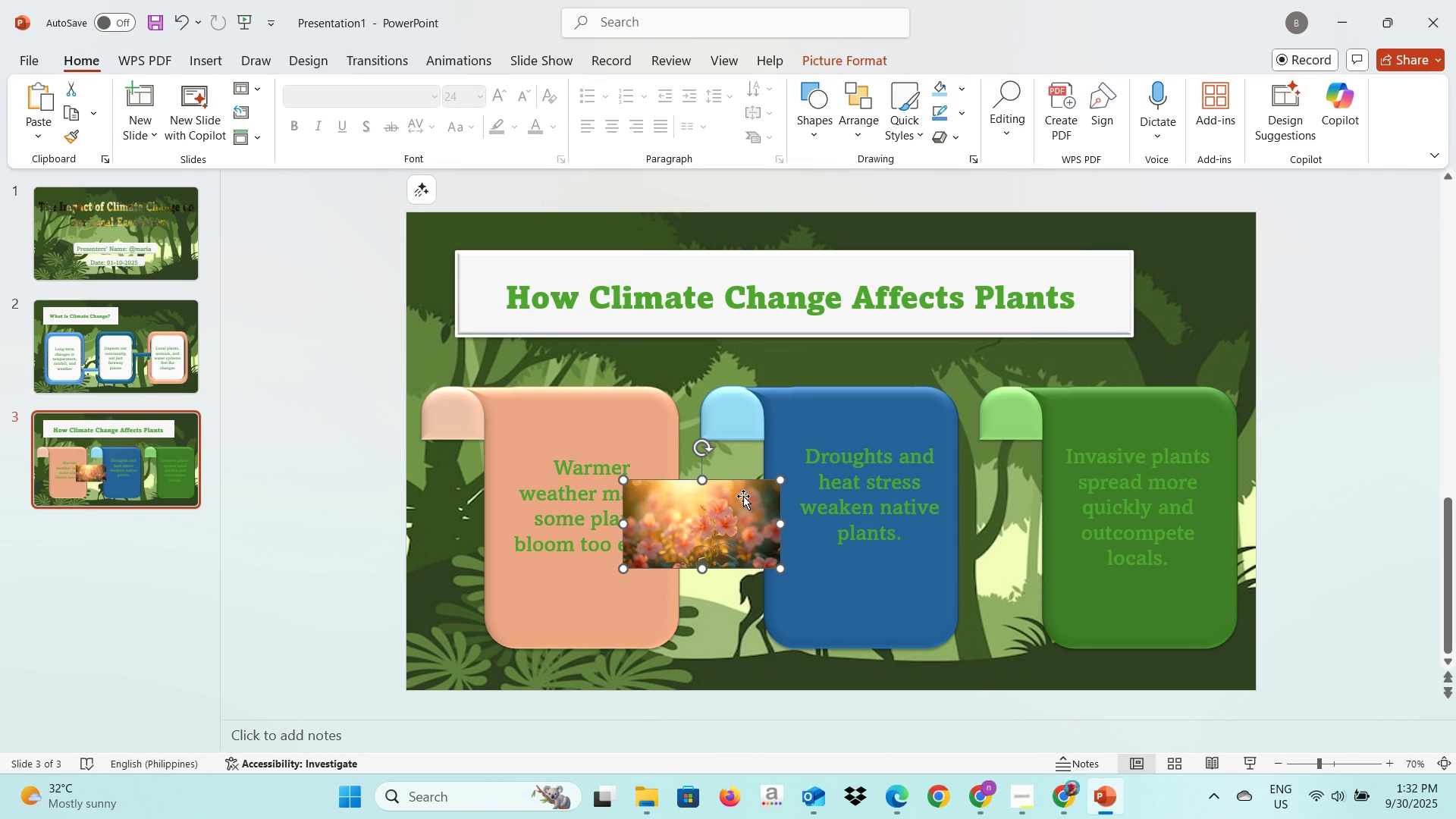 
double_click([626, 606])
 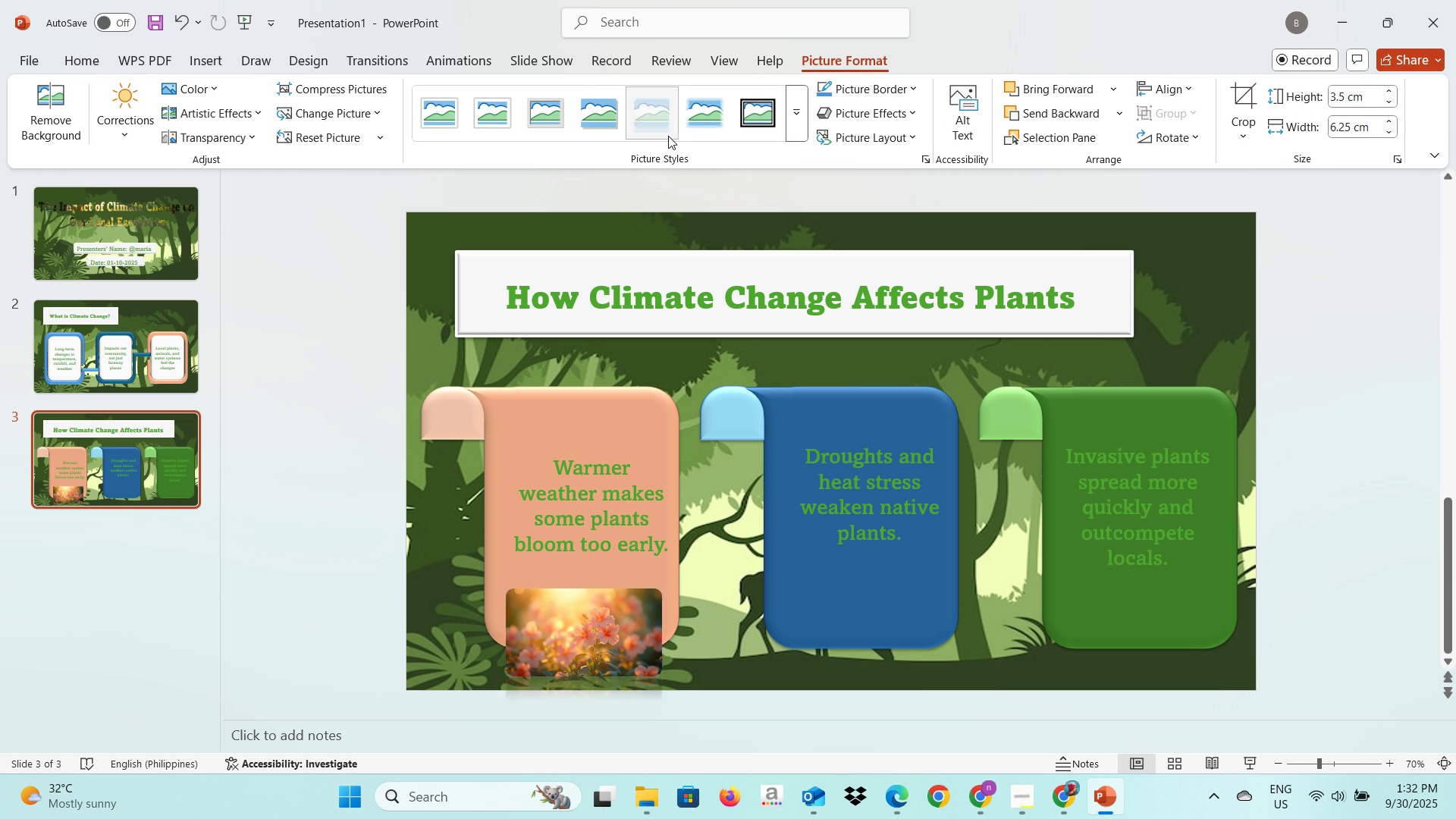 
left_click([668, 136])
 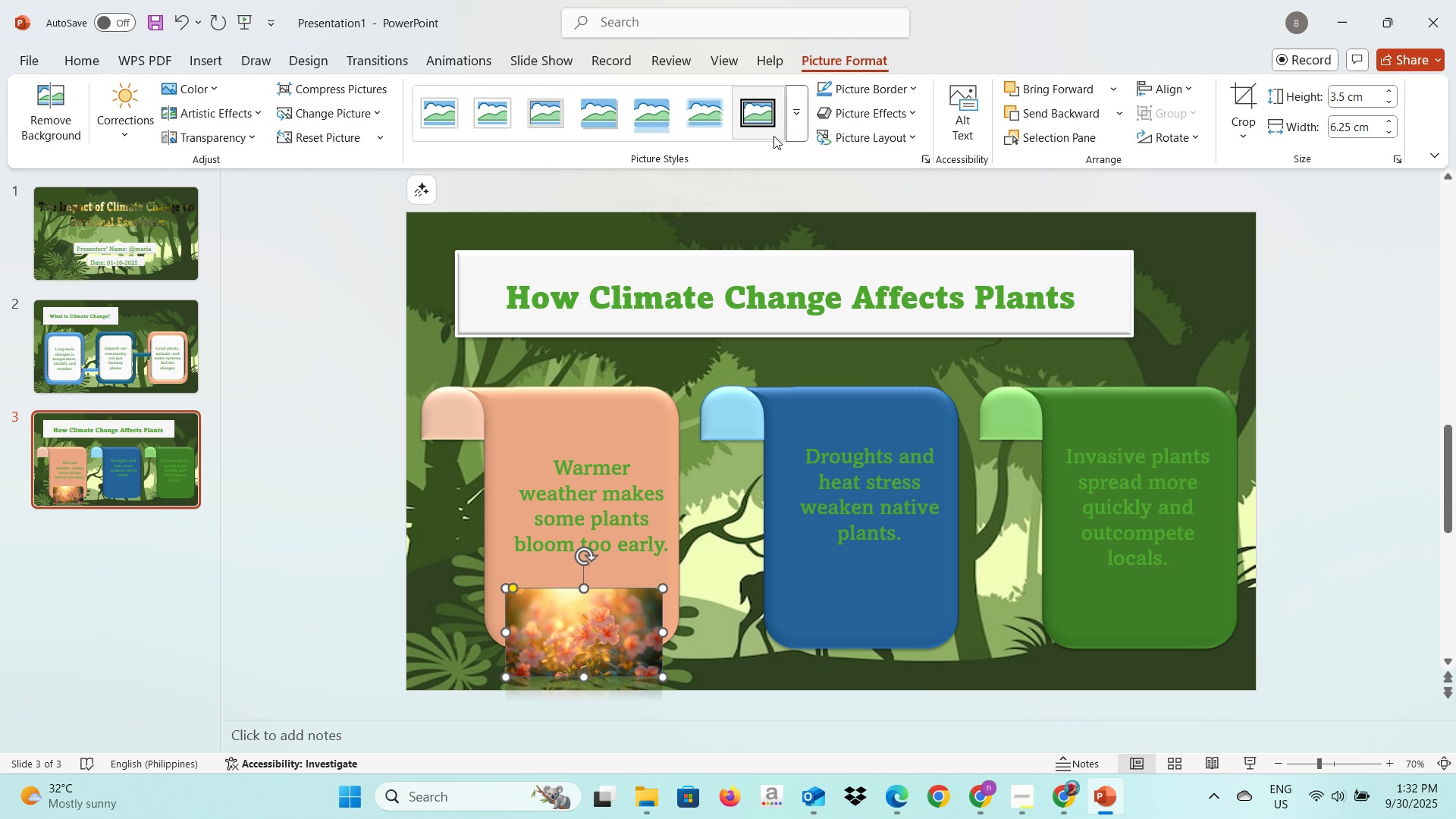 
left_click([799, 114])
 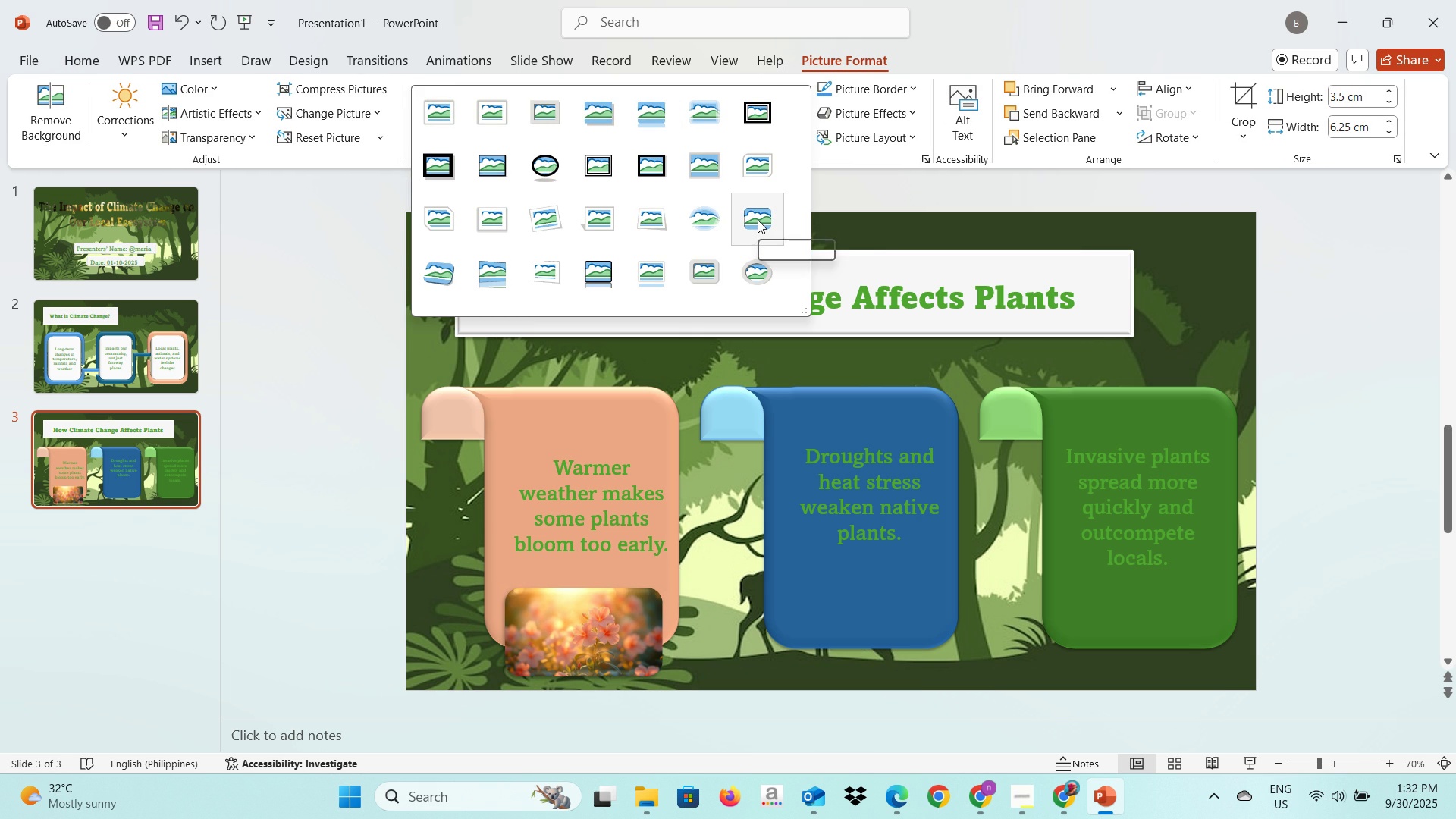 
left_click([758, 220])
 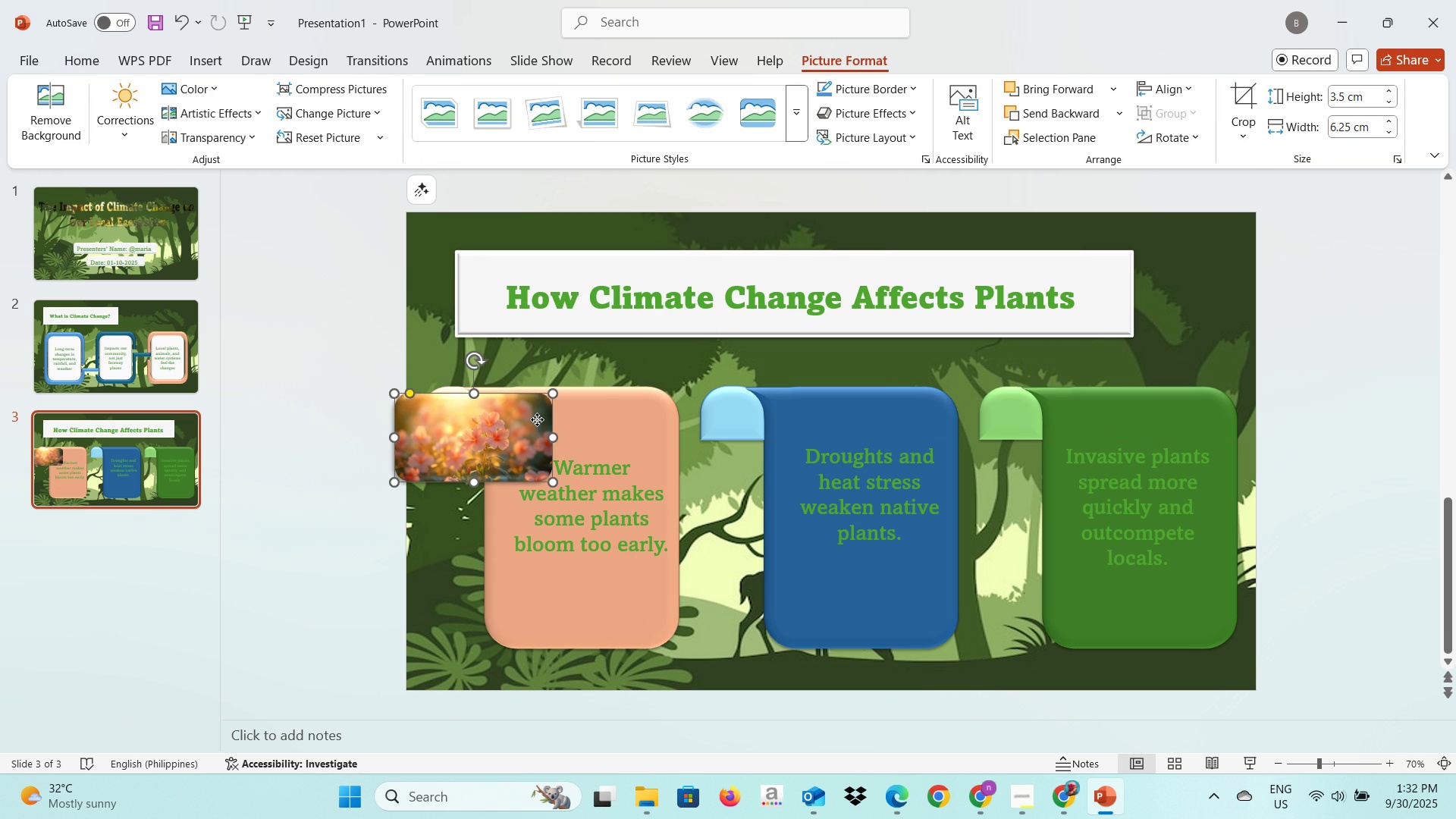 
wait(13.47)
 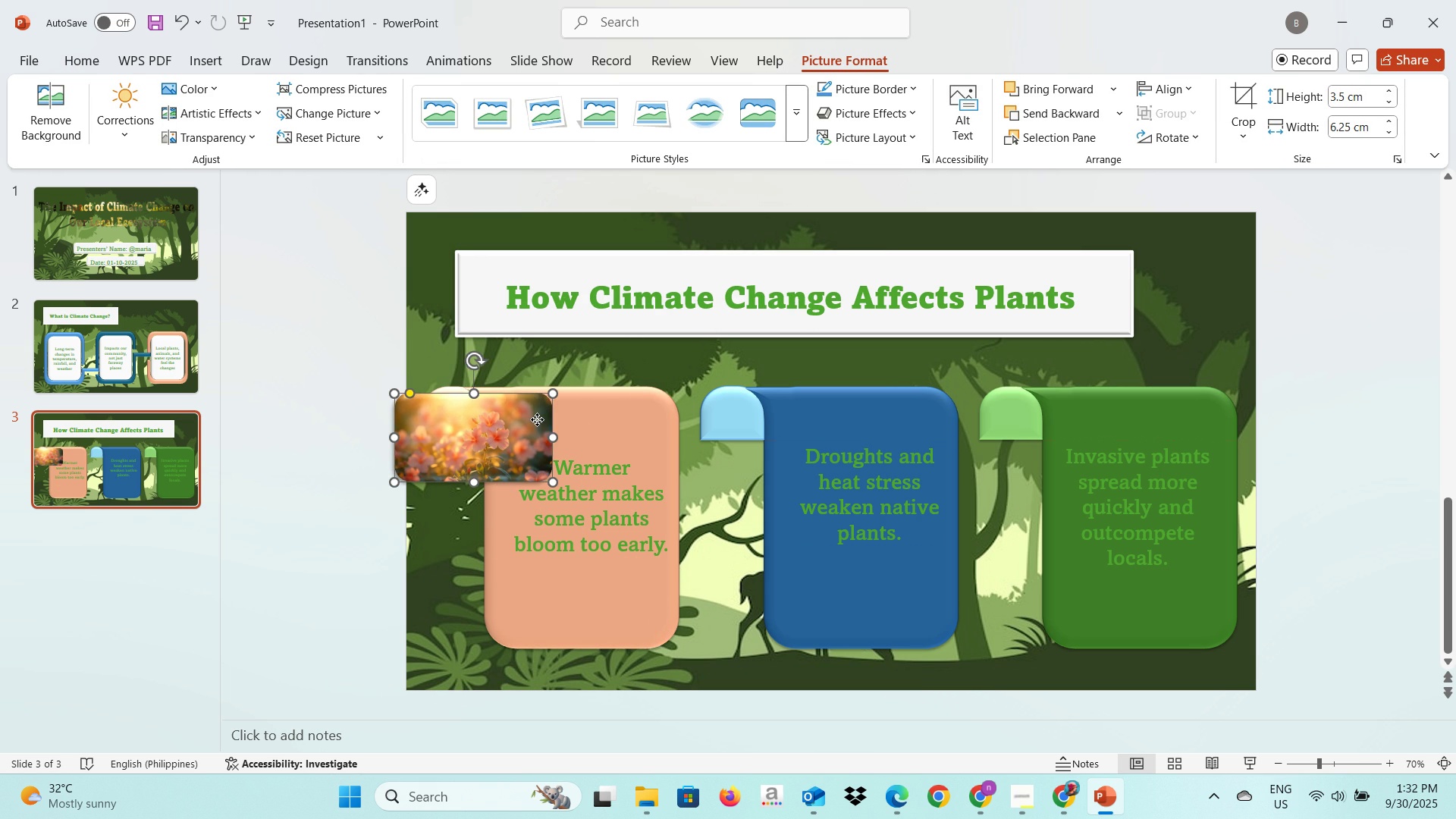 
right_click([530, 465])
 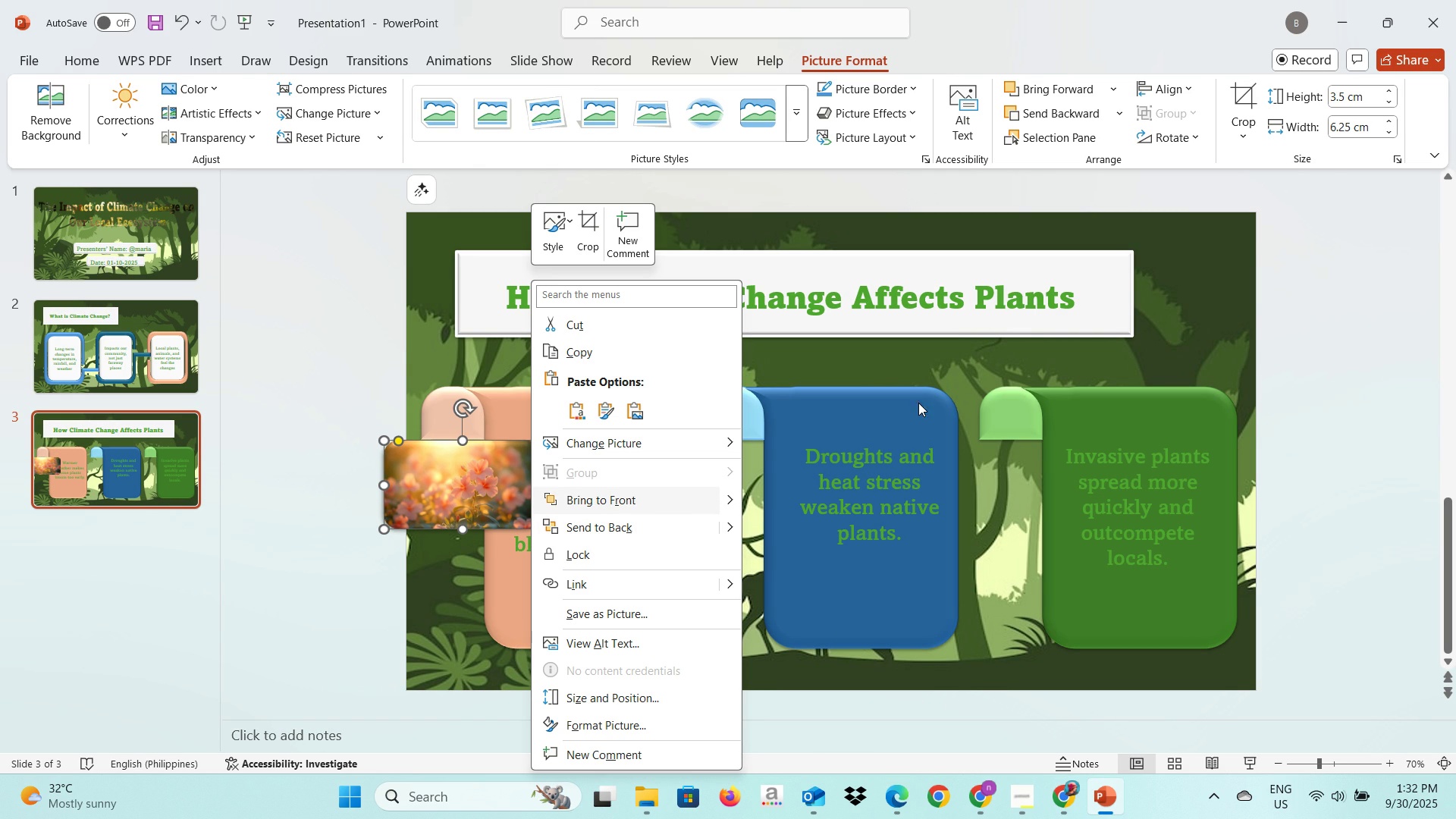 
left_click([1169, 87])
 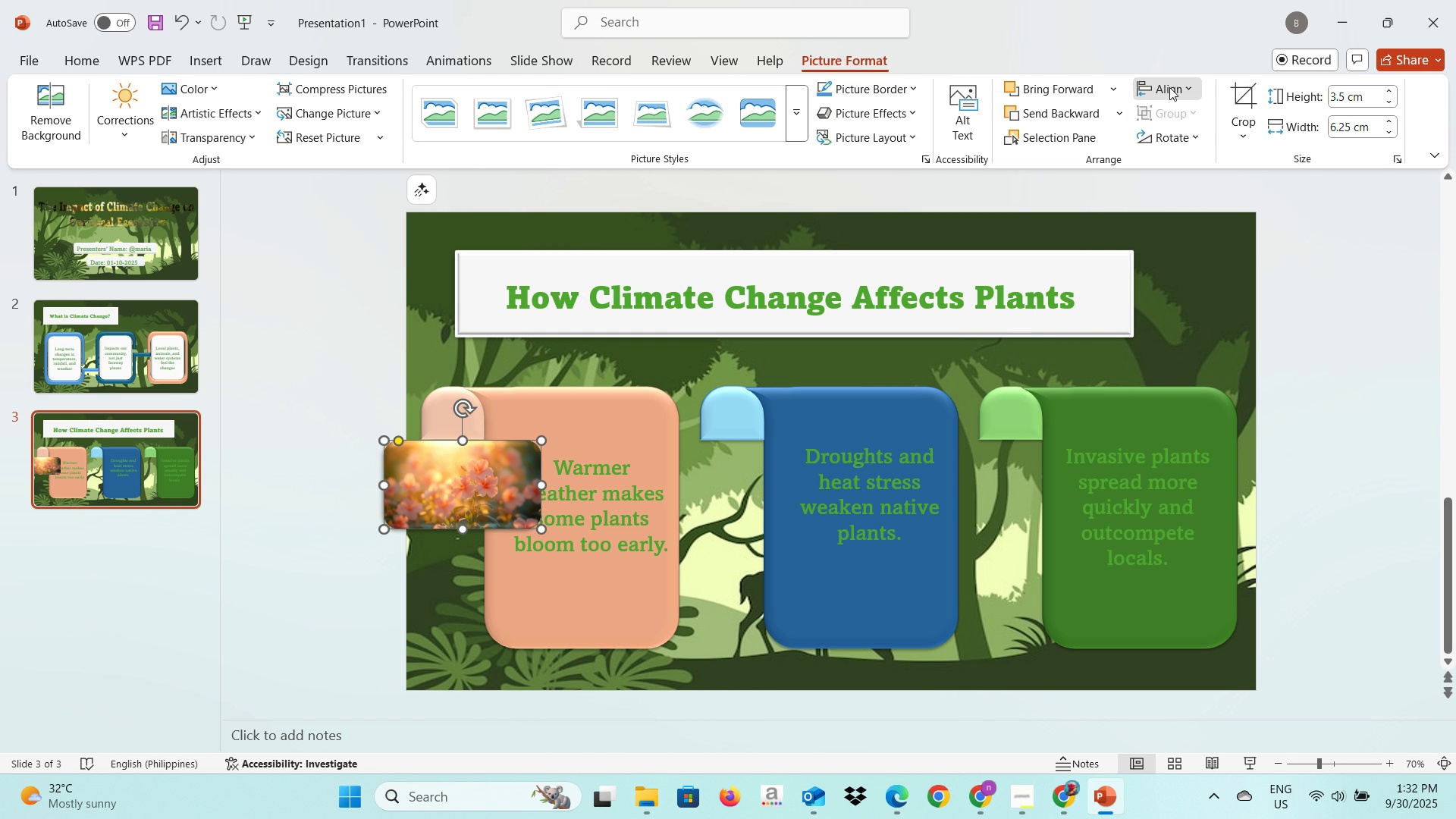 
left_click([1169, 87])
 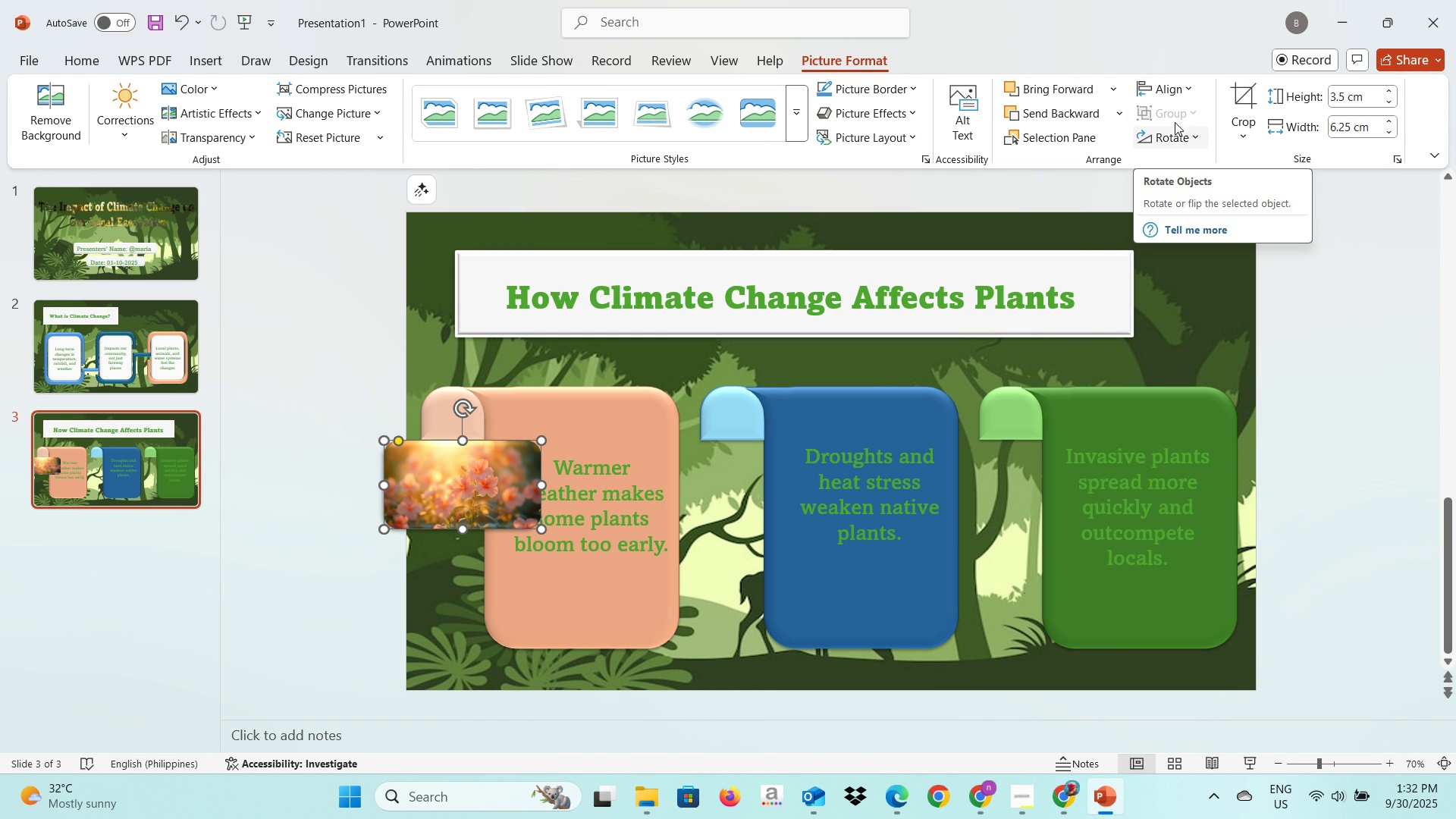 
left_click([1177, 91])
 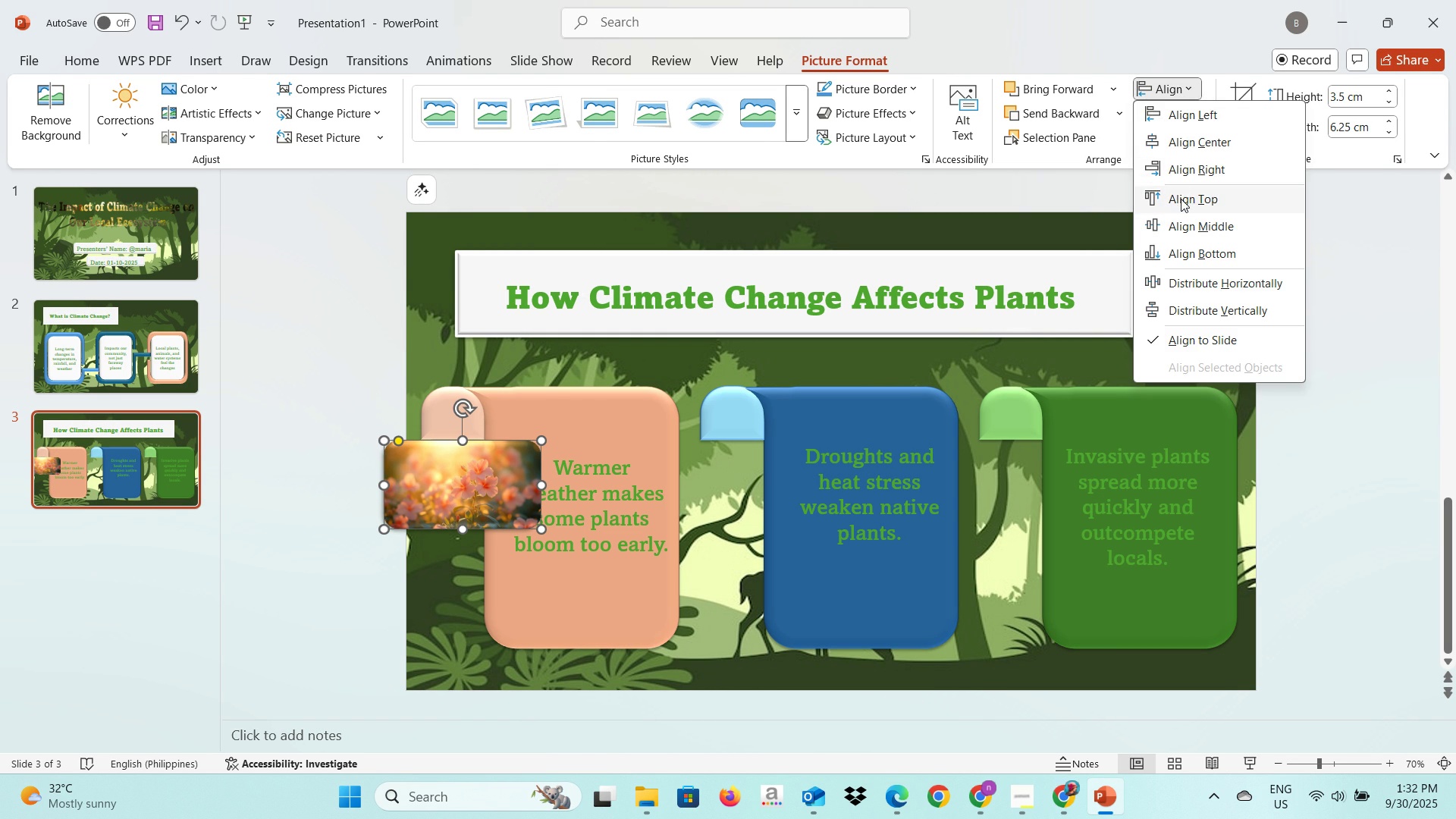 
left_click([1181, 199])
 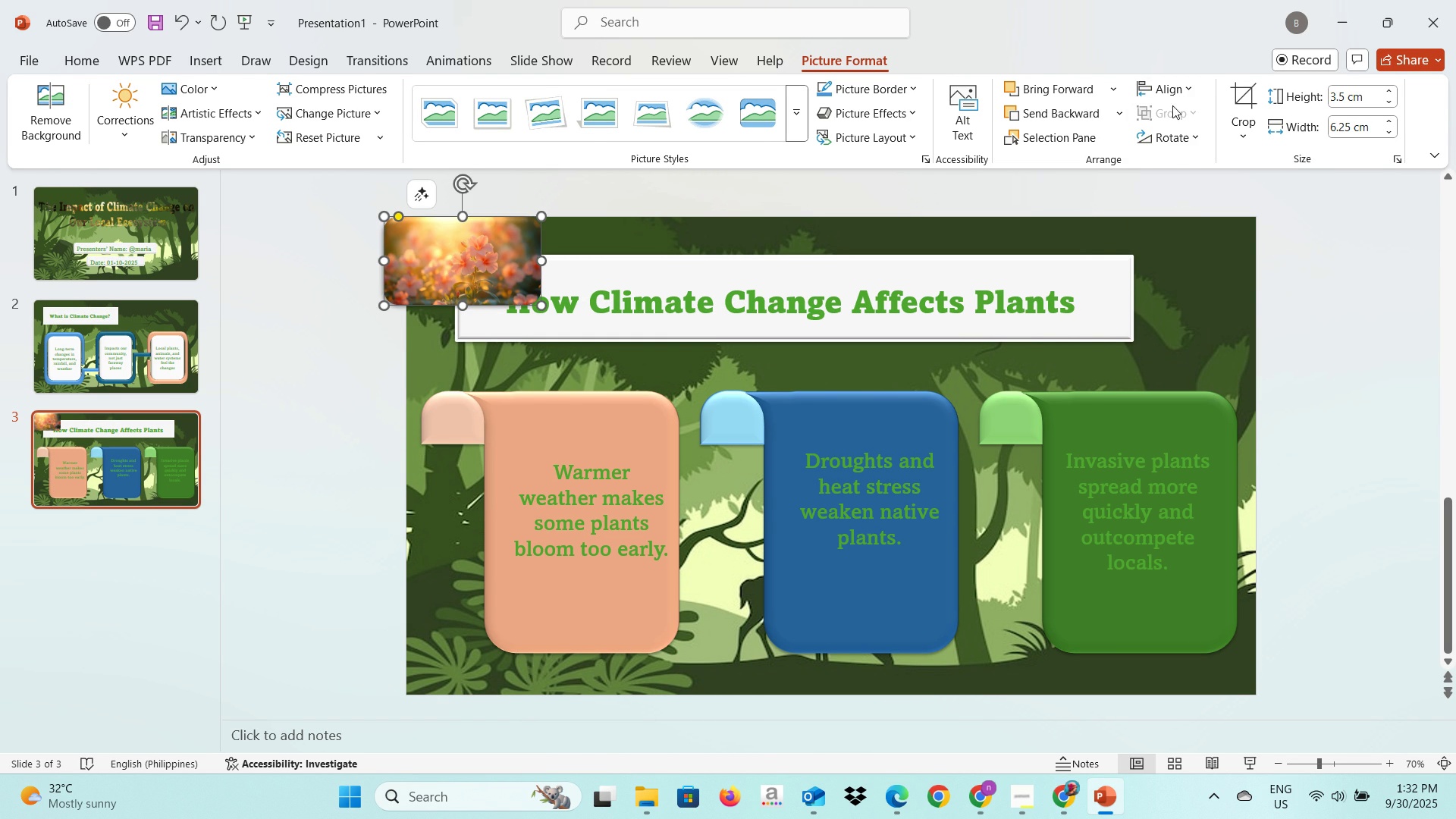 
left_click([1173, 97])
 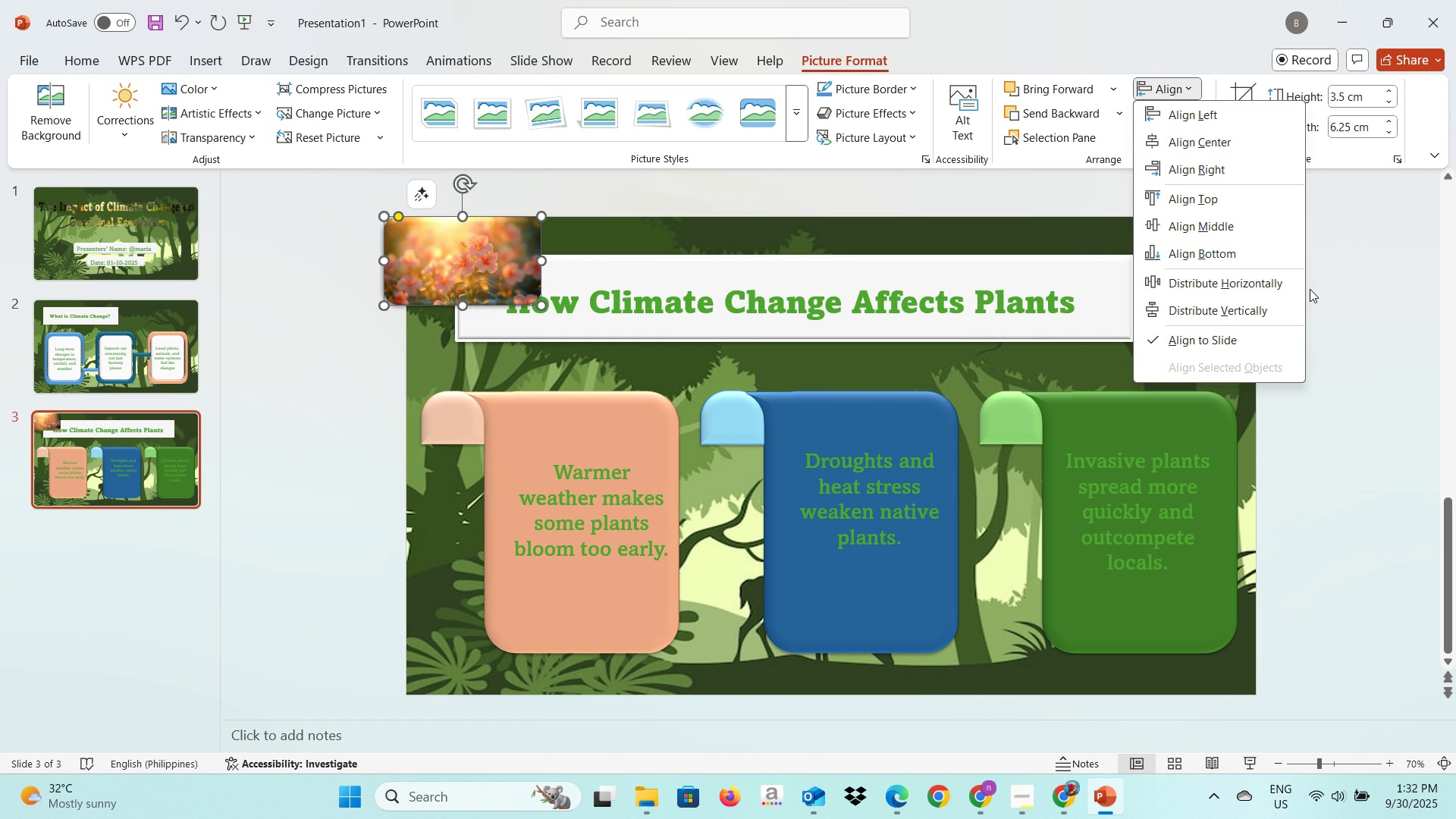 
left_click([1314, 287])
 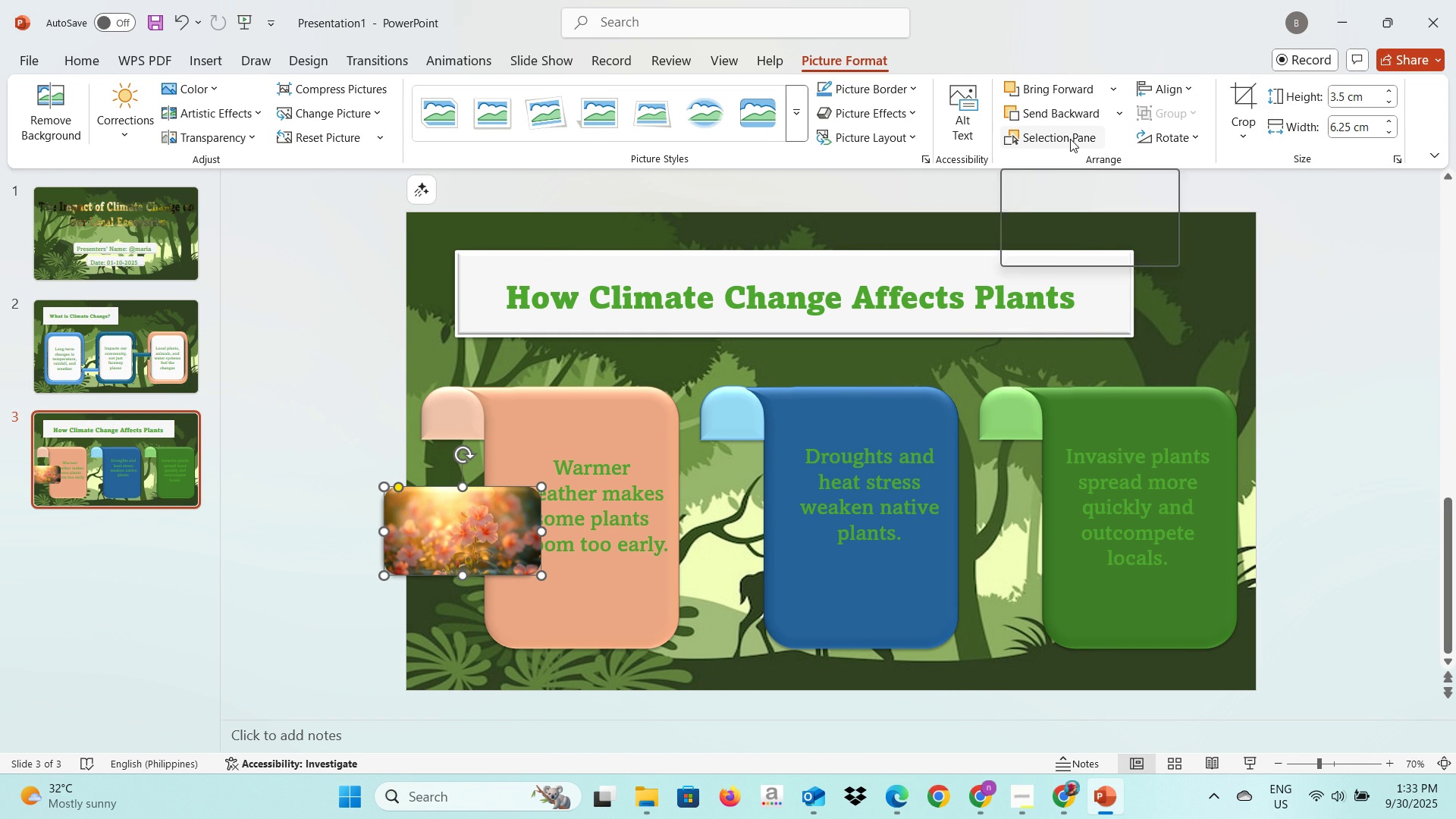 
wait(5.55)
 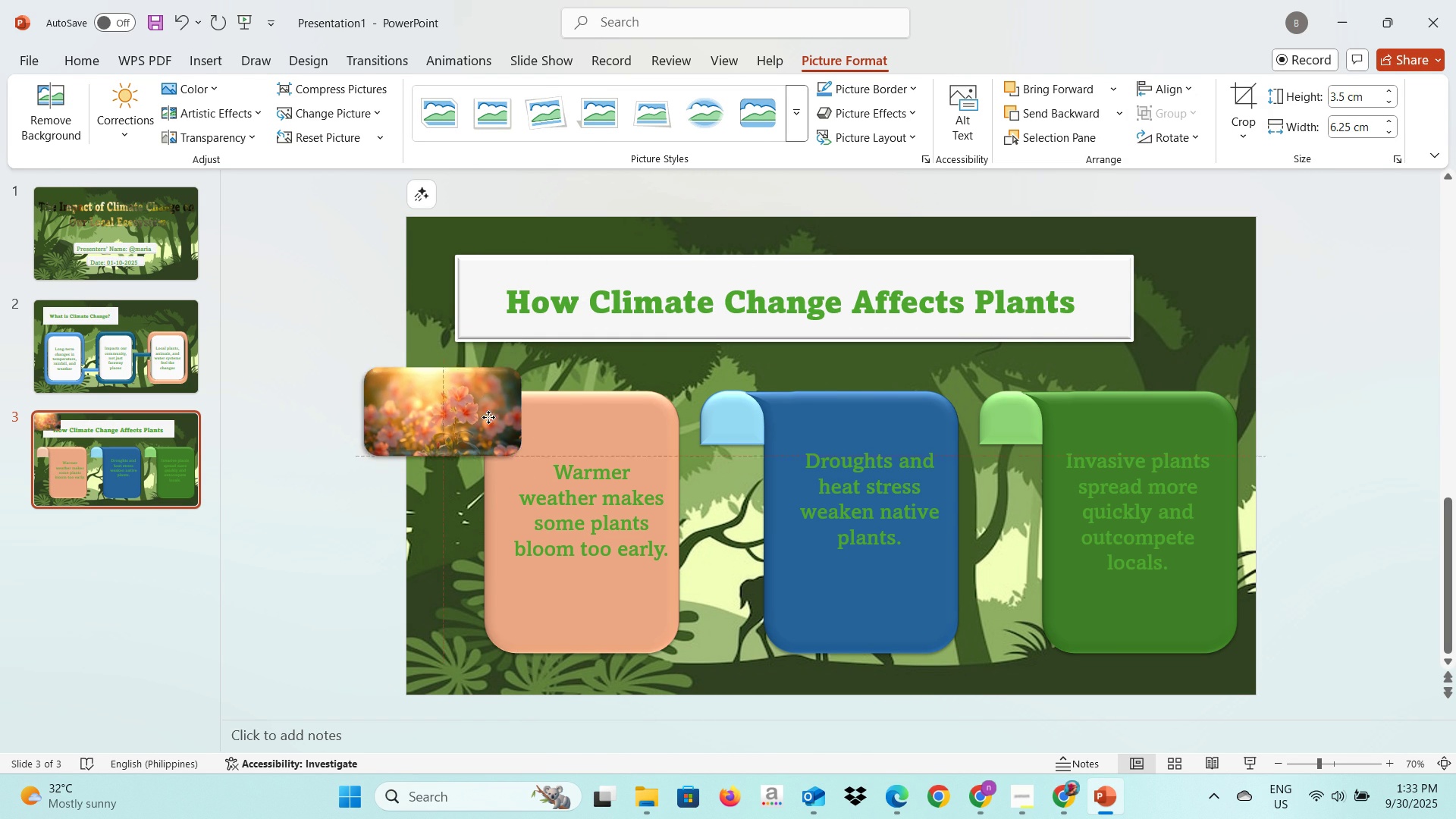 
left_click([1070, 139])
 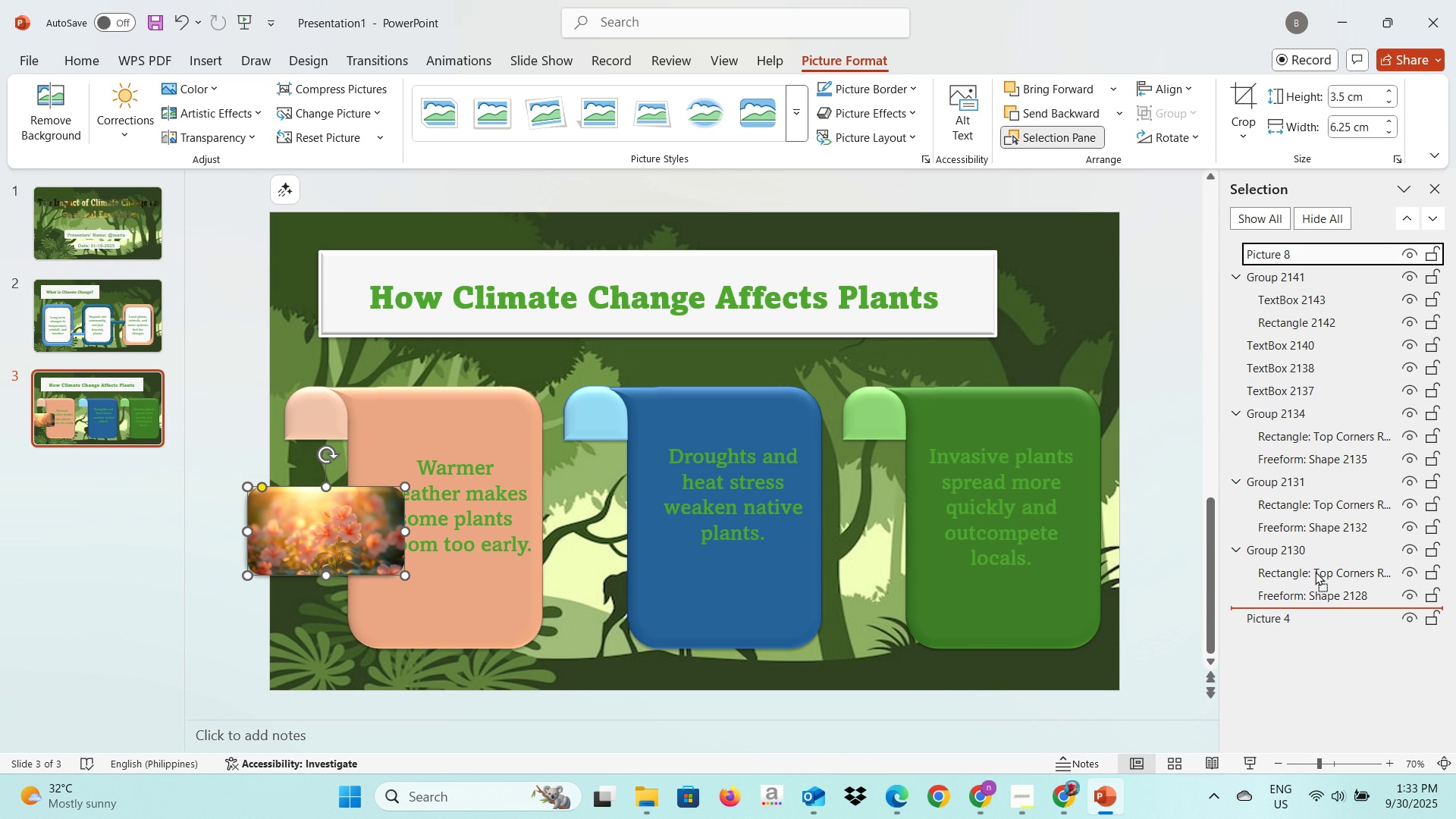 
wait(18.87)
 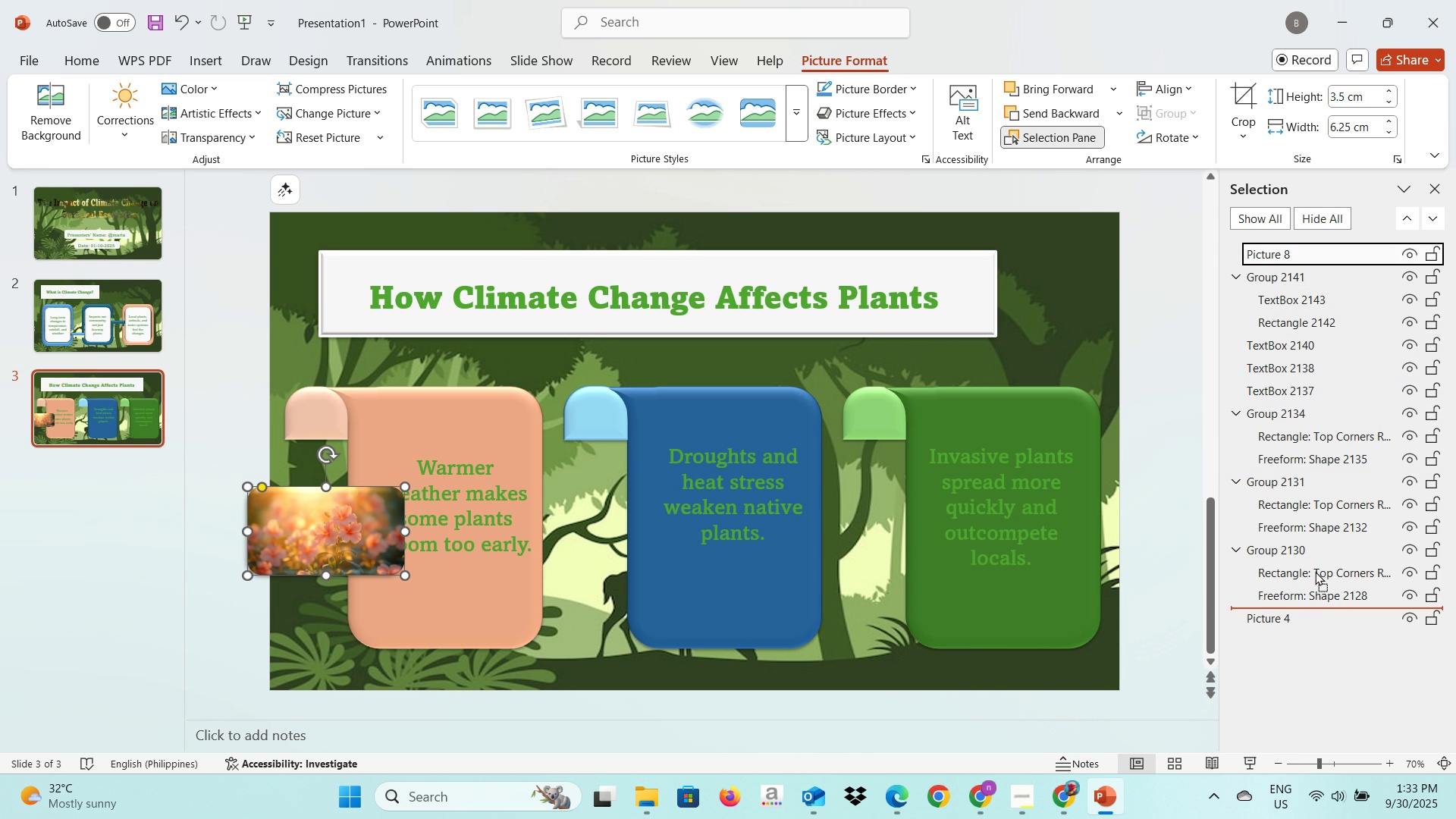 
left_click([1149, 623])
 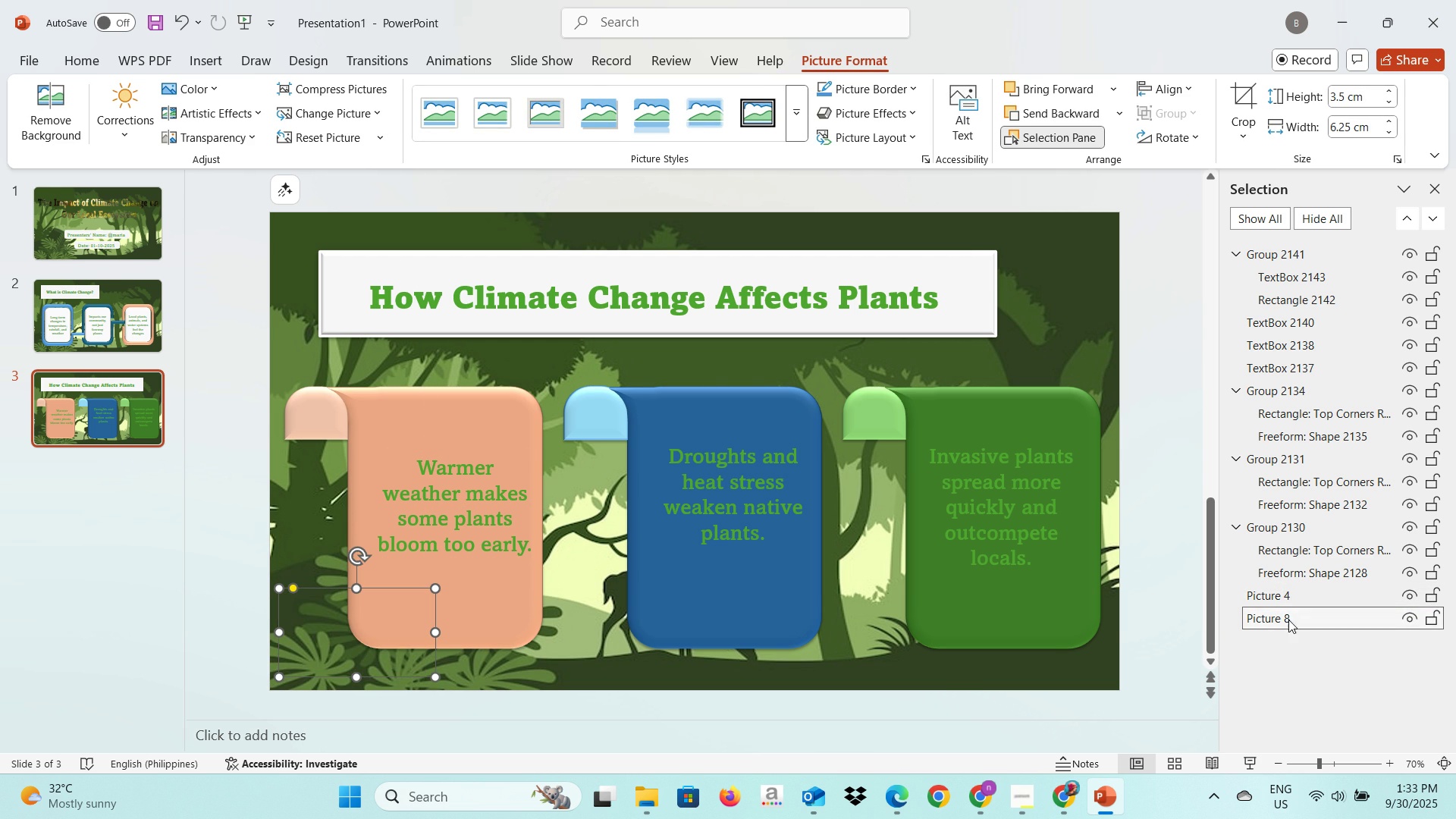 
wait(14.68)
 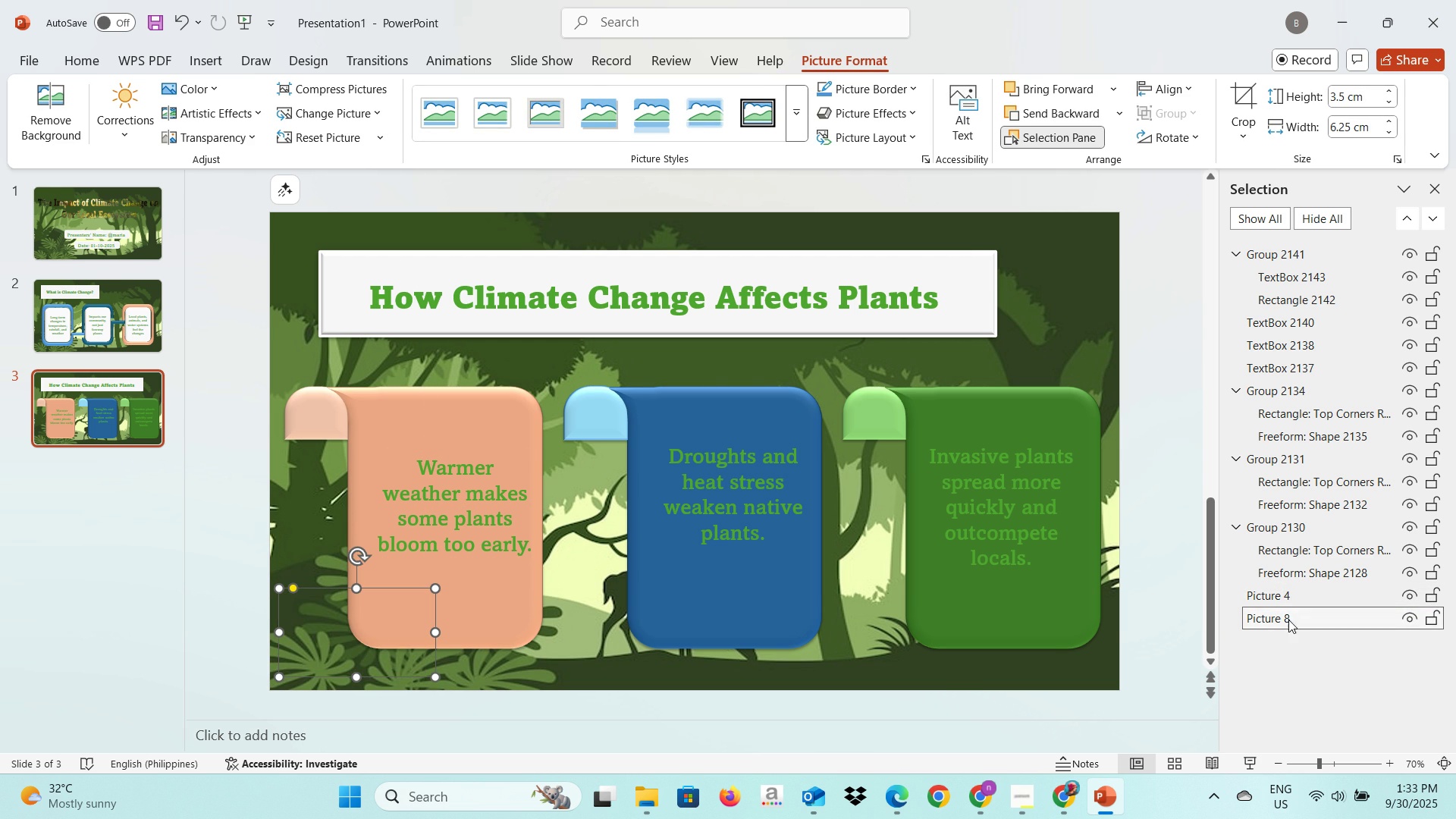 
left_click([545, 669])
 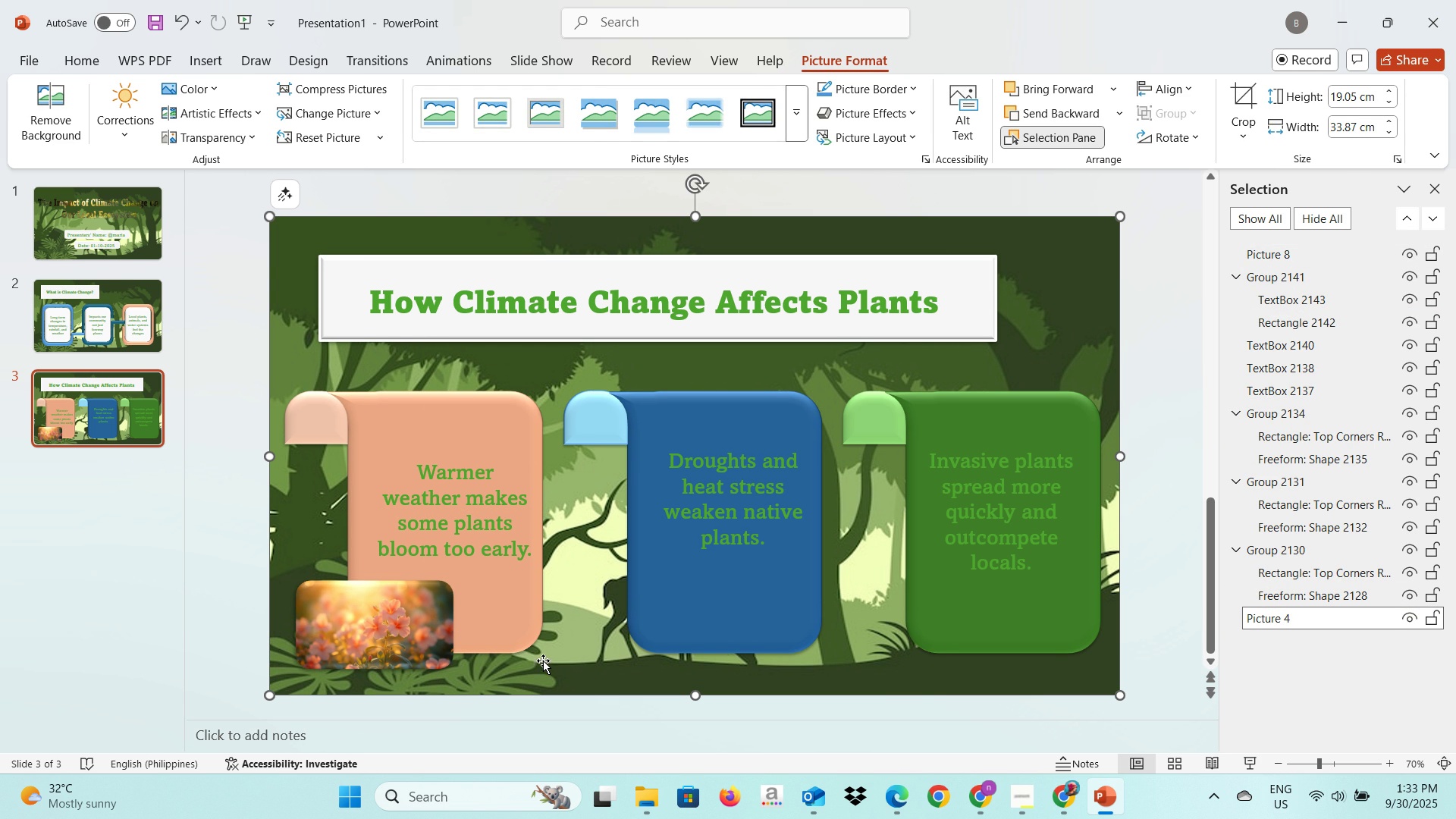 
wait(6.19)
 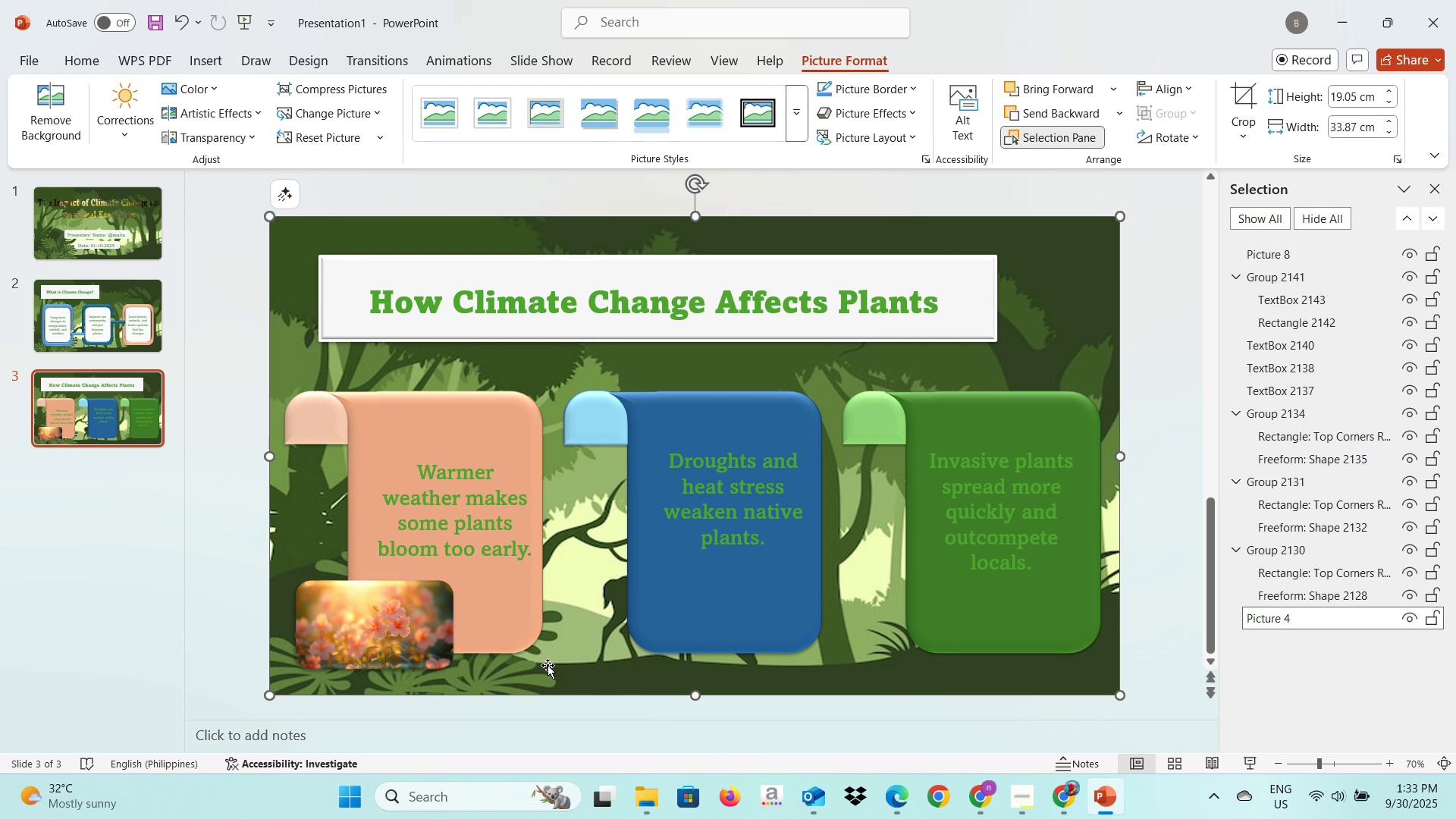 
left_click([696, 533])